 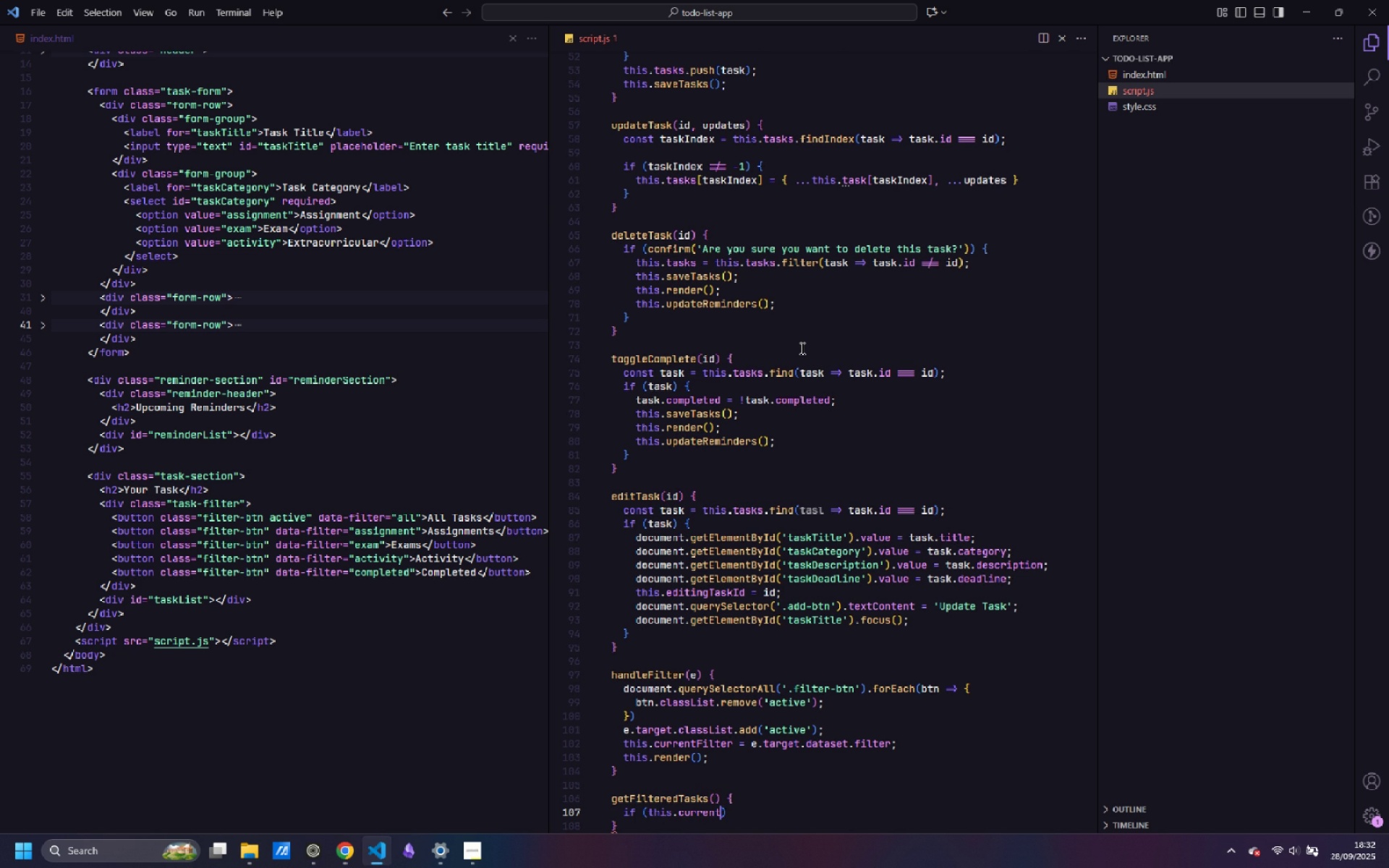 
type(Filter === 'all)
 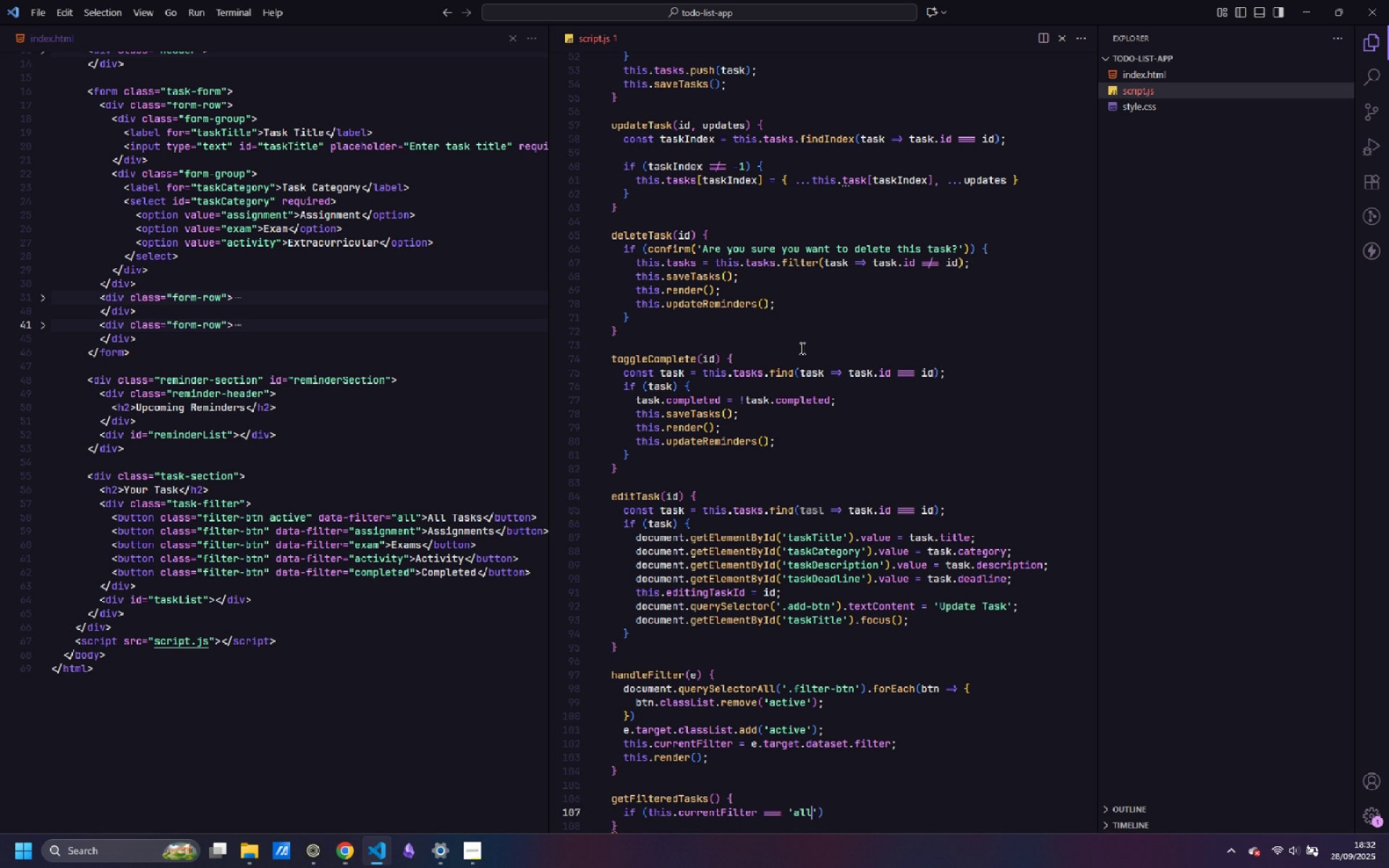 
key(ArrowRight)
 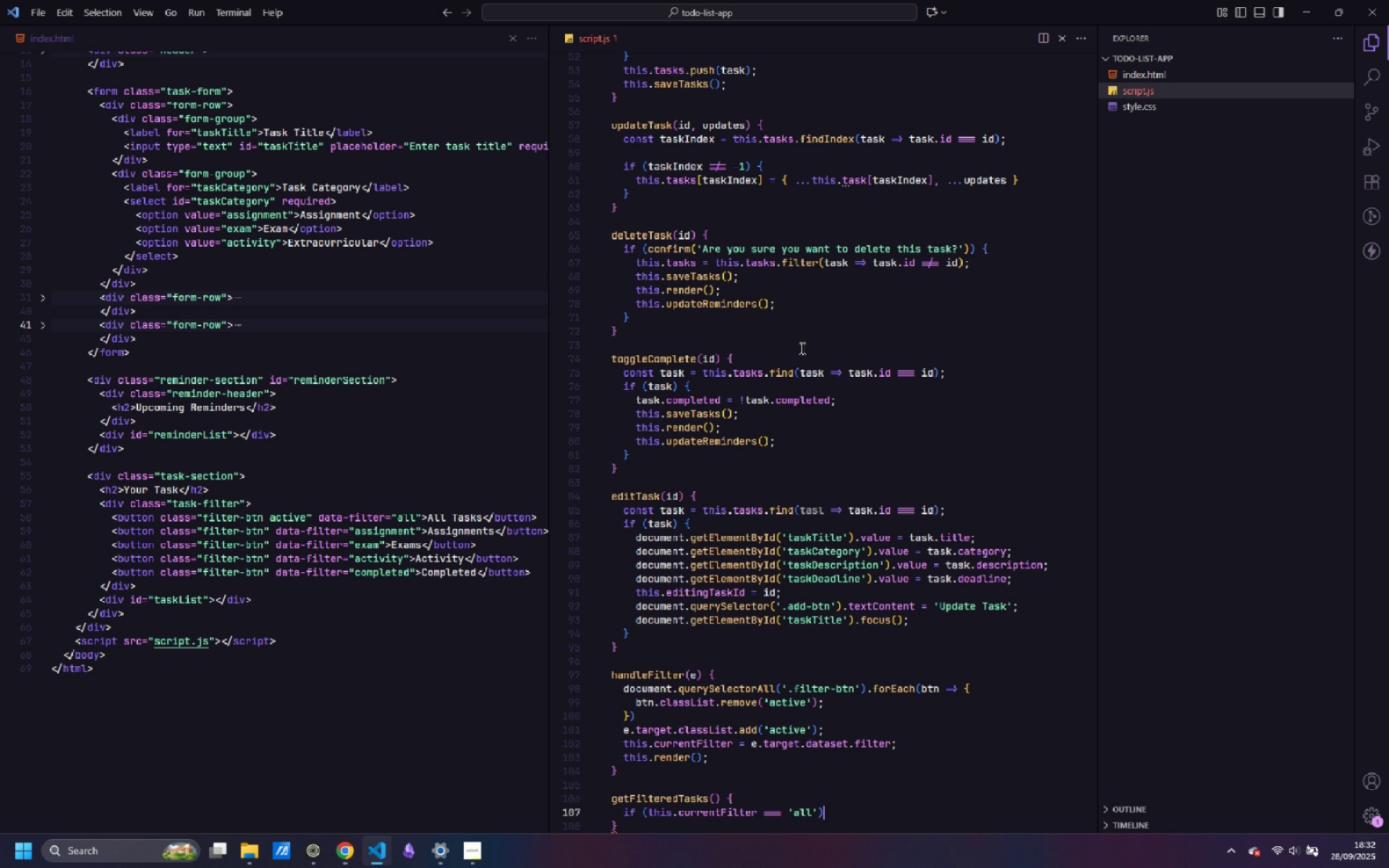 
key(ArrowRight)
 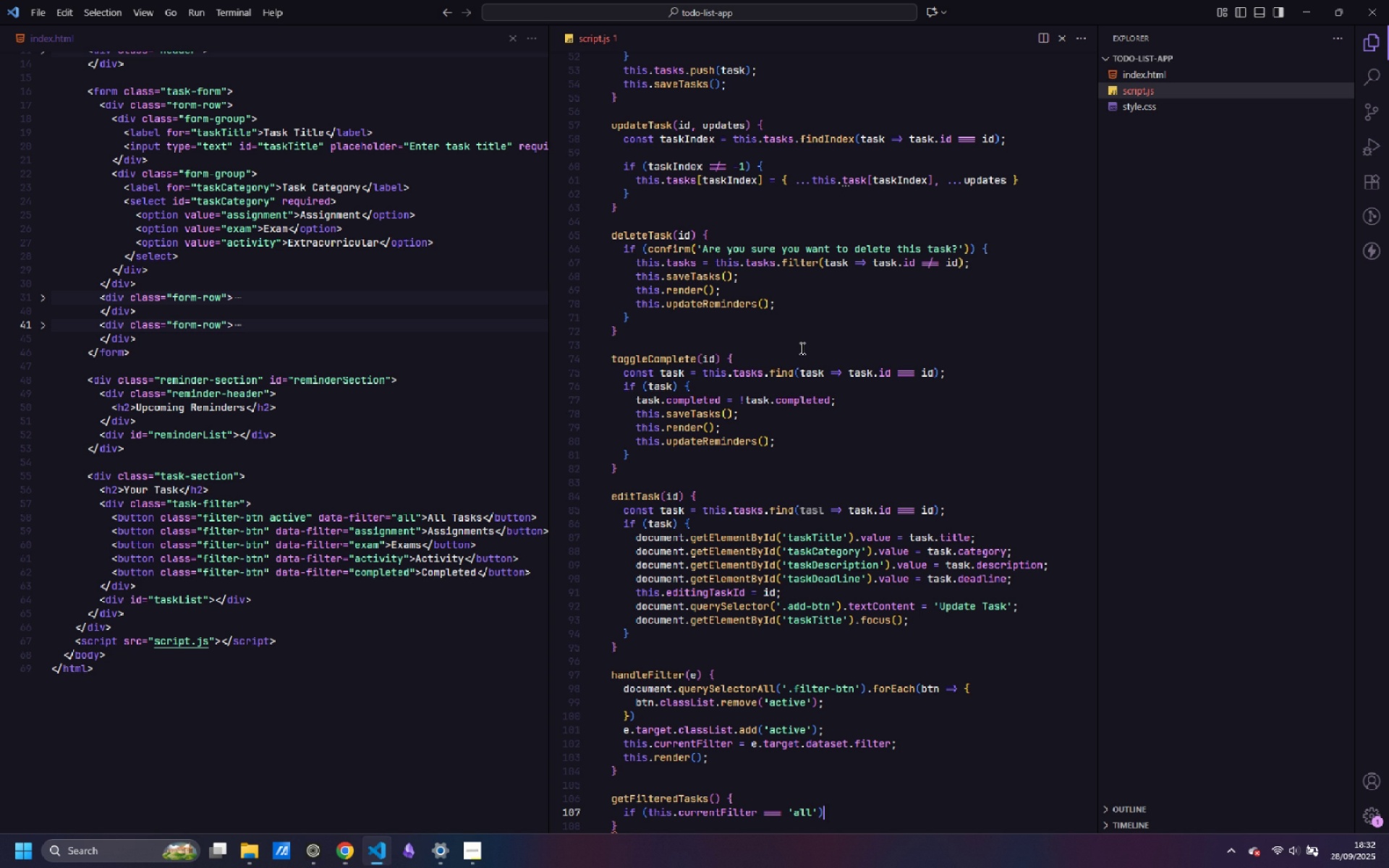 
key(Space)
 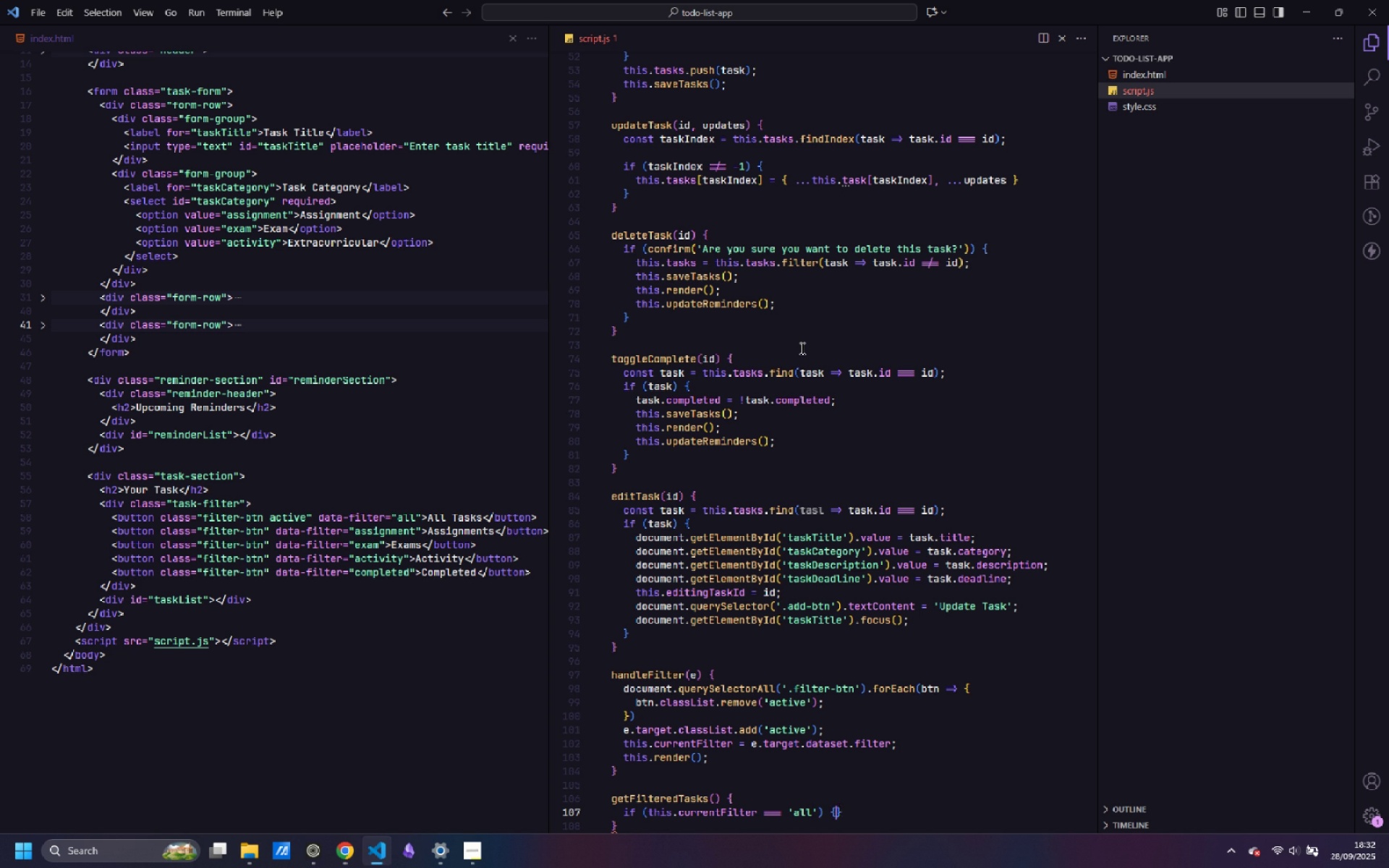 
key(Shift+ShiftLeft)
 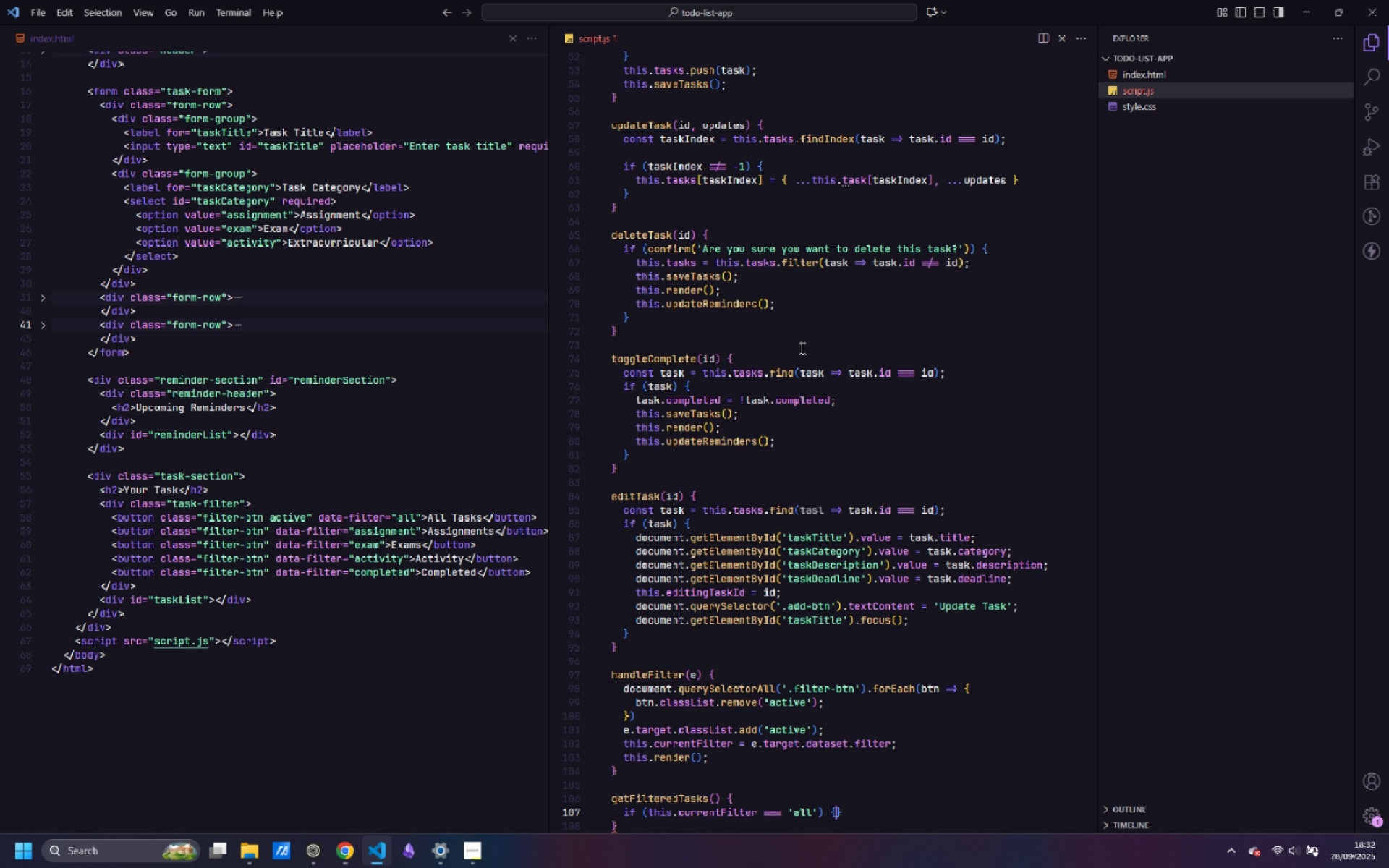 
key(Shift+BracketLeft)
 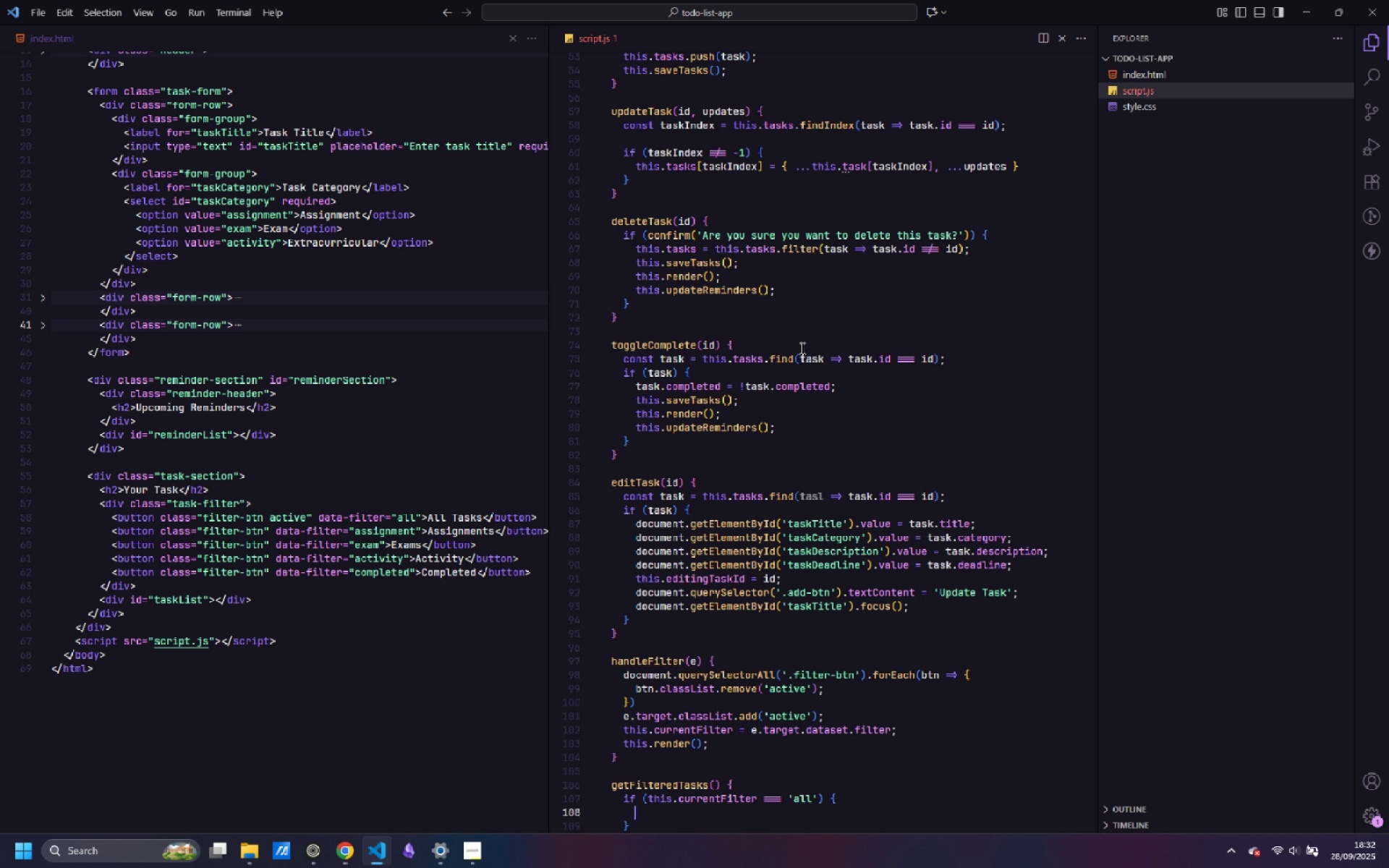 
key(Enter)
 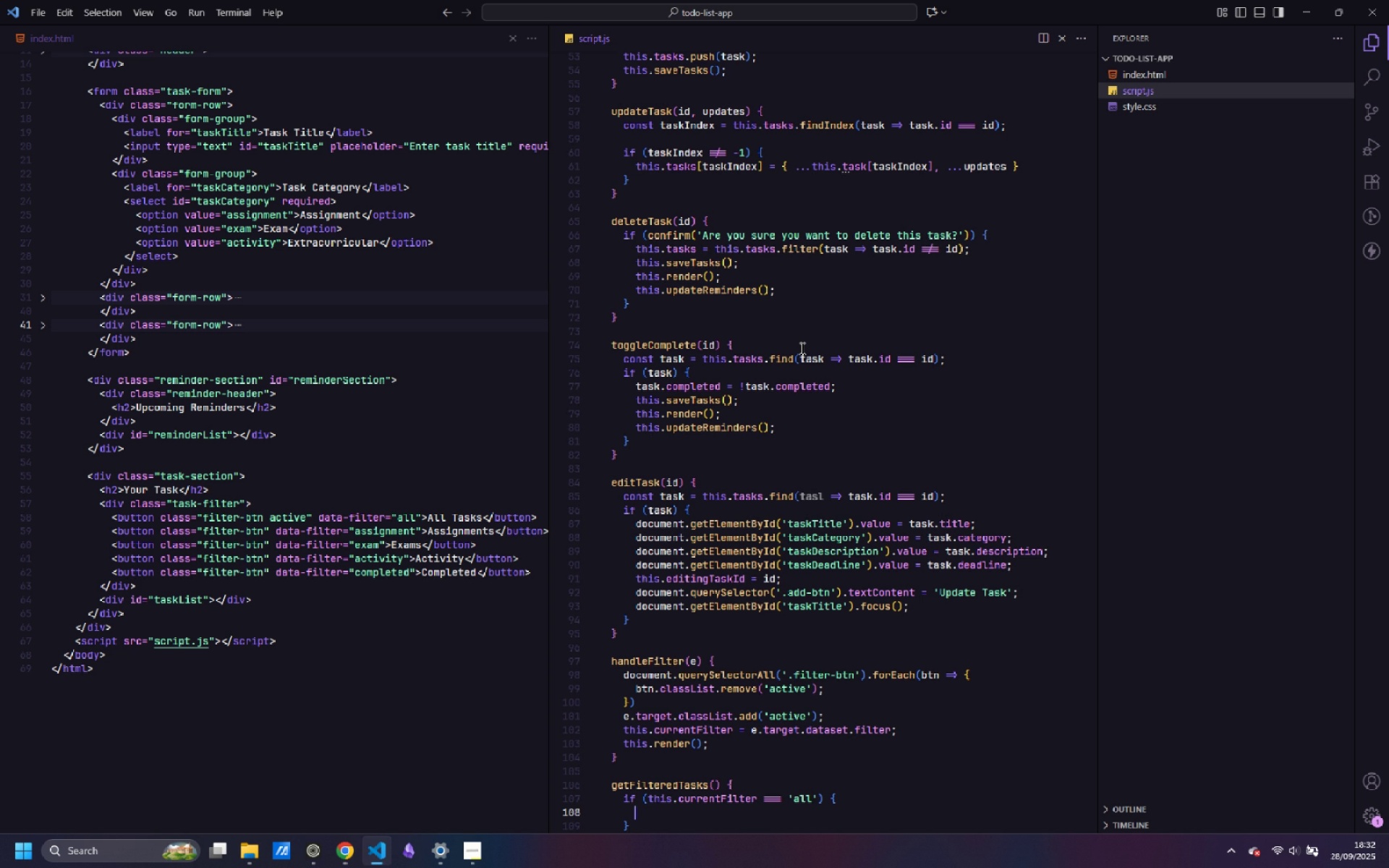 
type(return this.tasks.filter(task)